 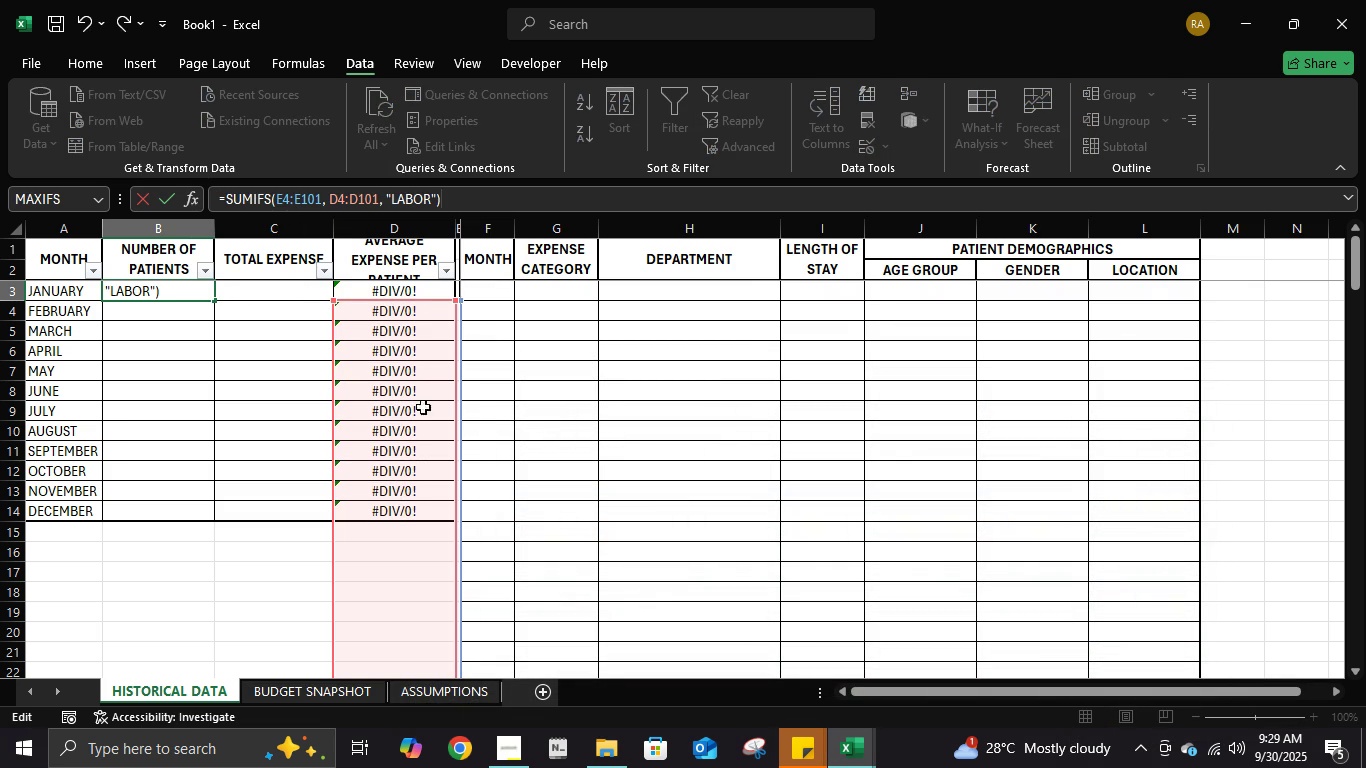 
left_click([286, 204])
 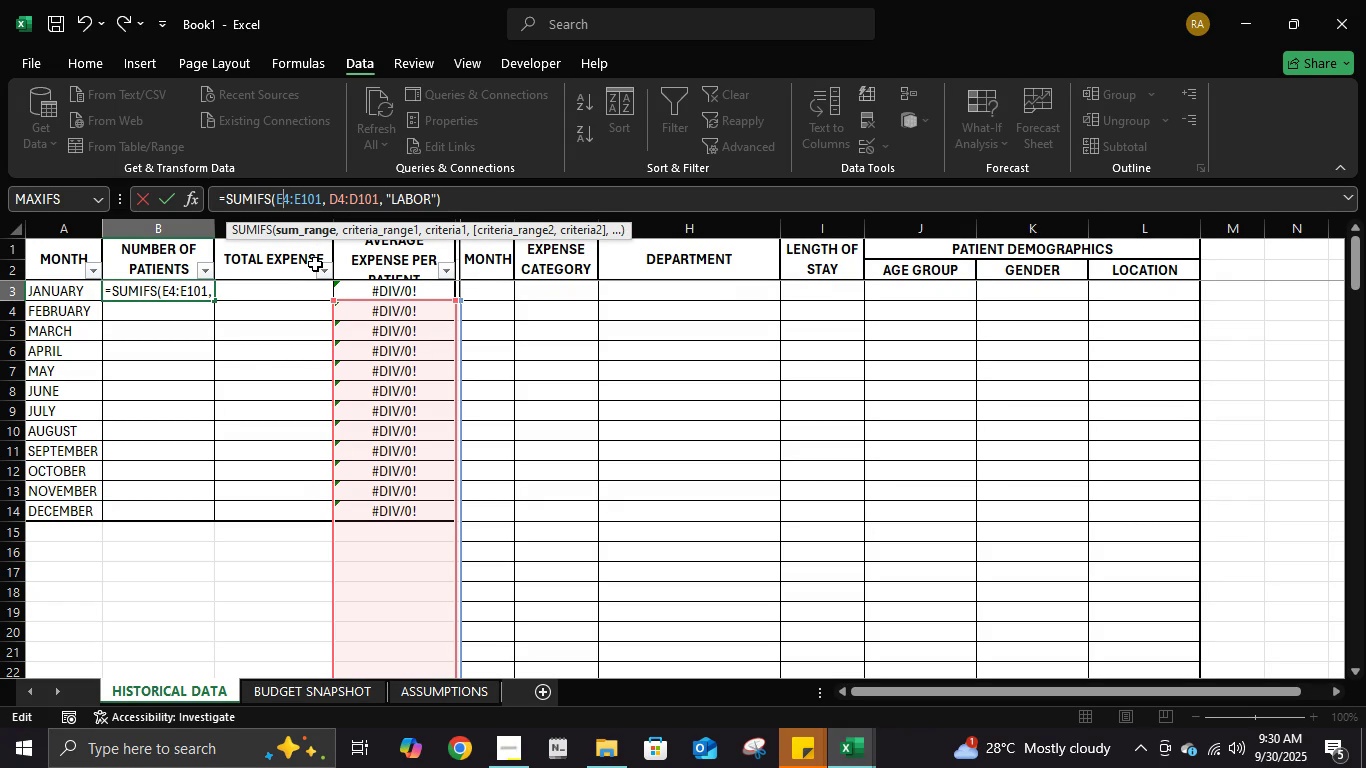 
wait(20.95)
 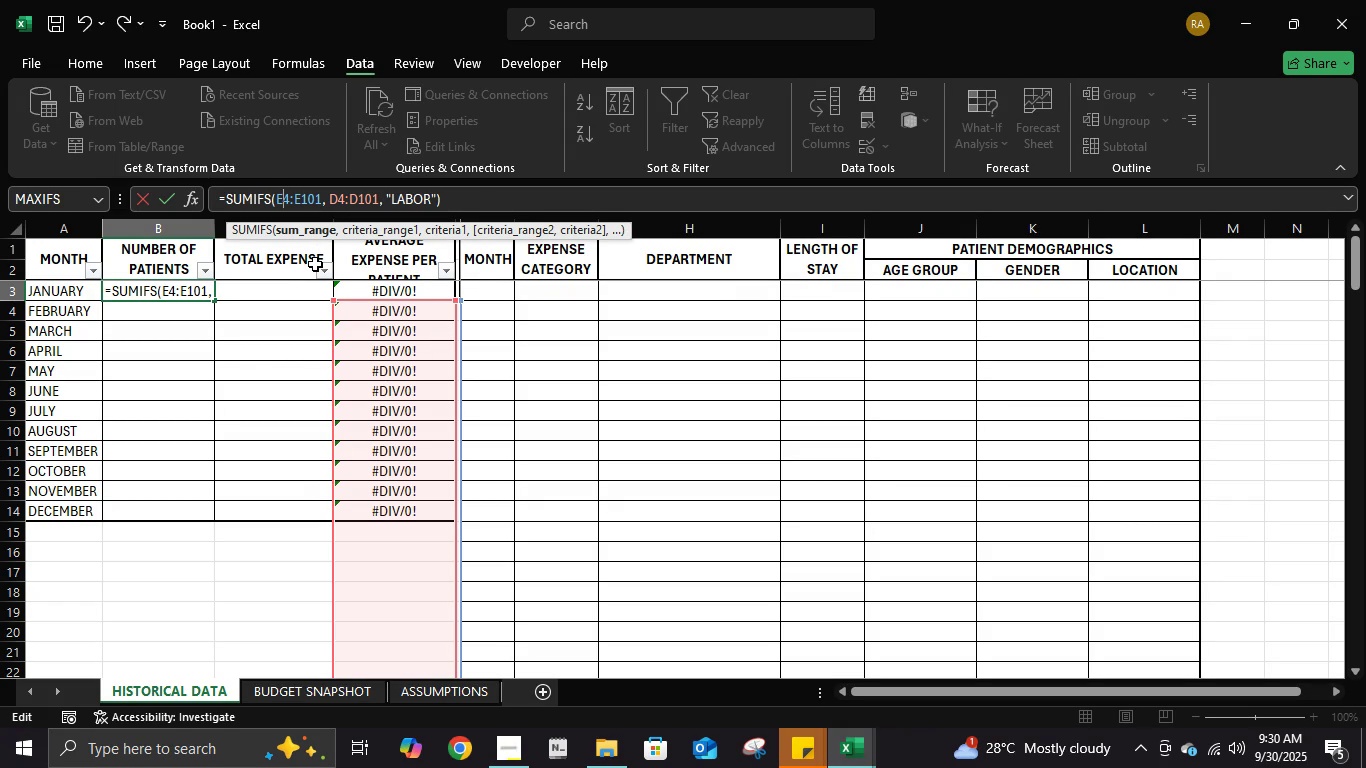 
key(Backquote)
 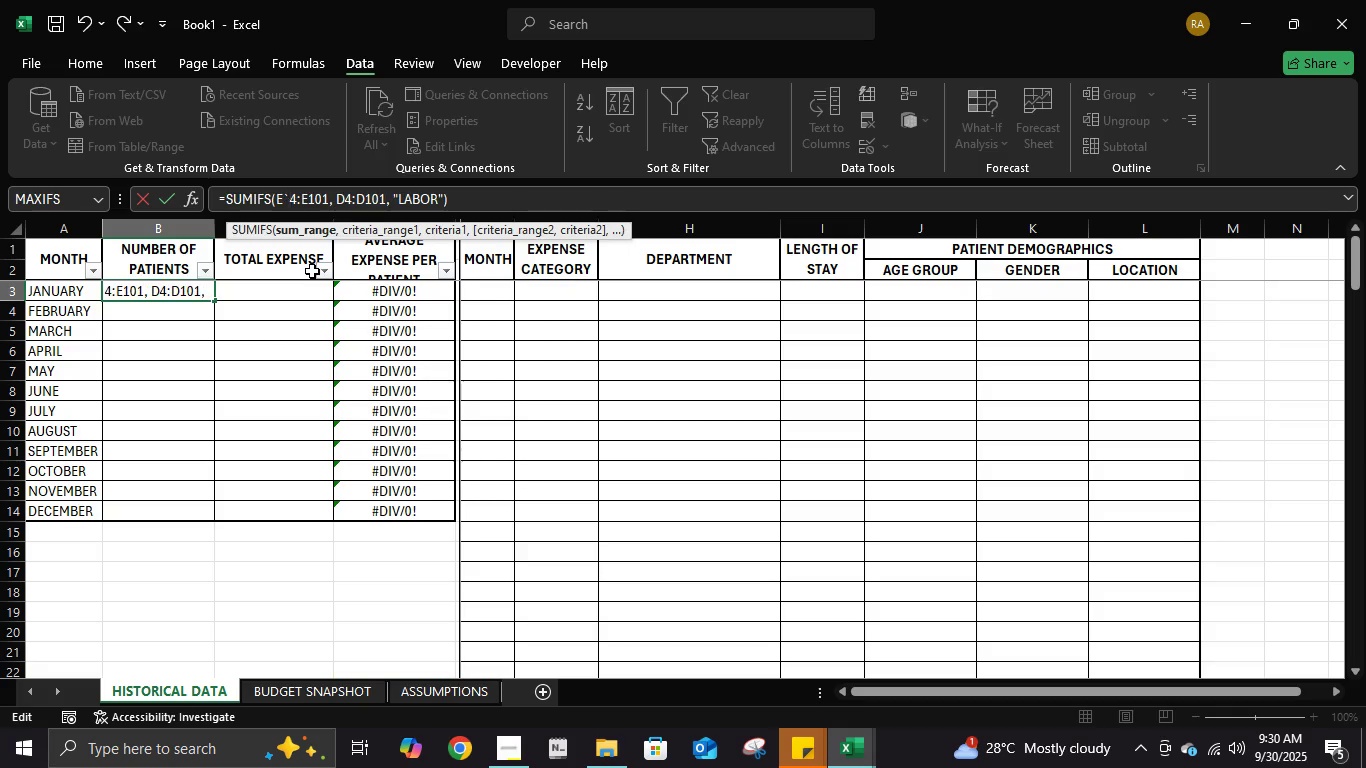 
key(Escape)
 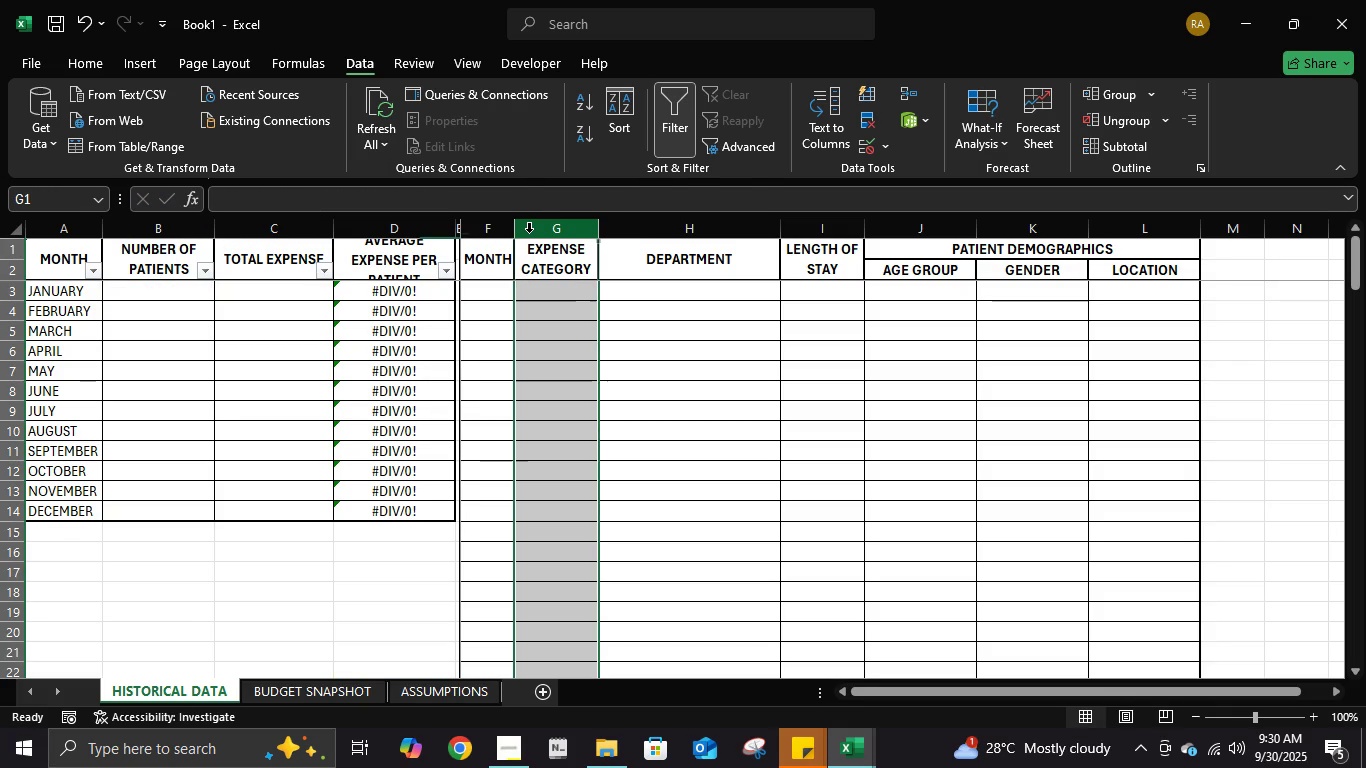 
right_click([529, 232])
 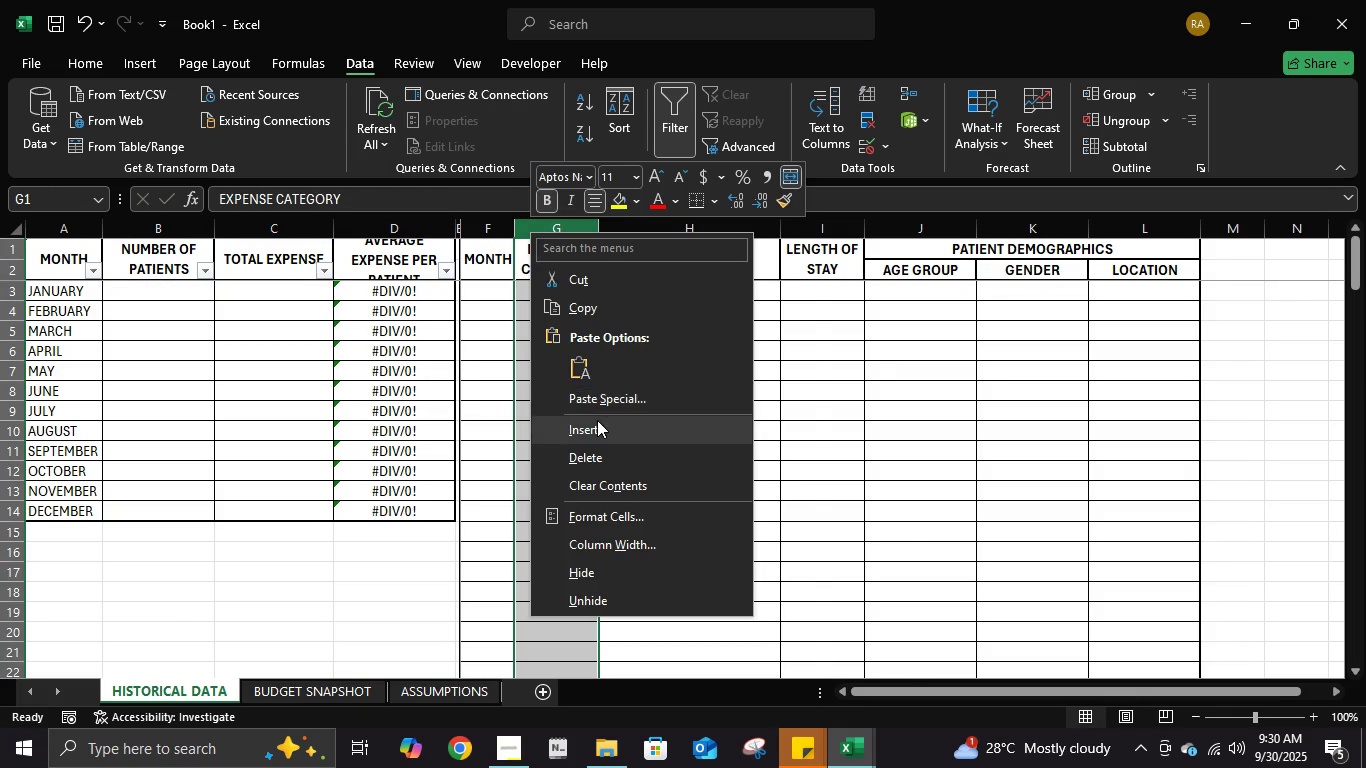 
left_click([597, 420])
 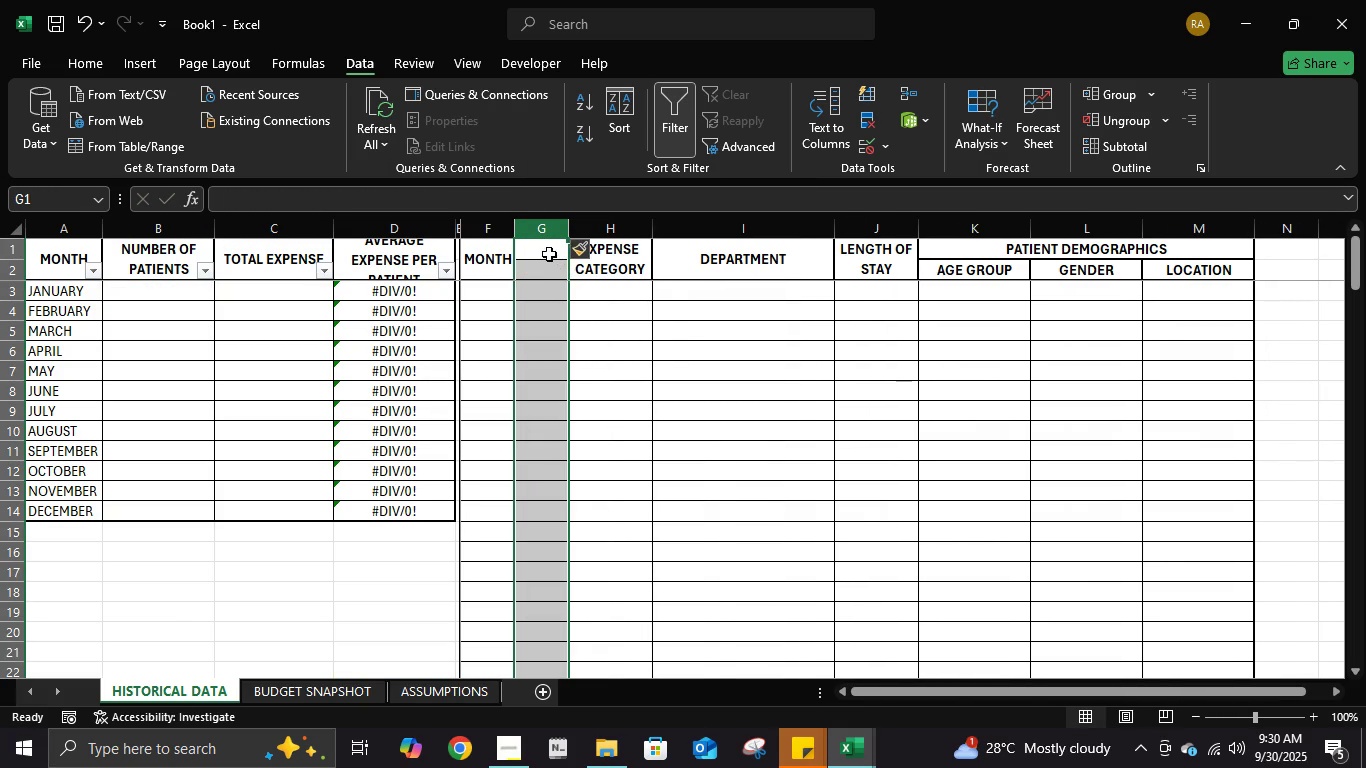 
left_click([549, 254])
 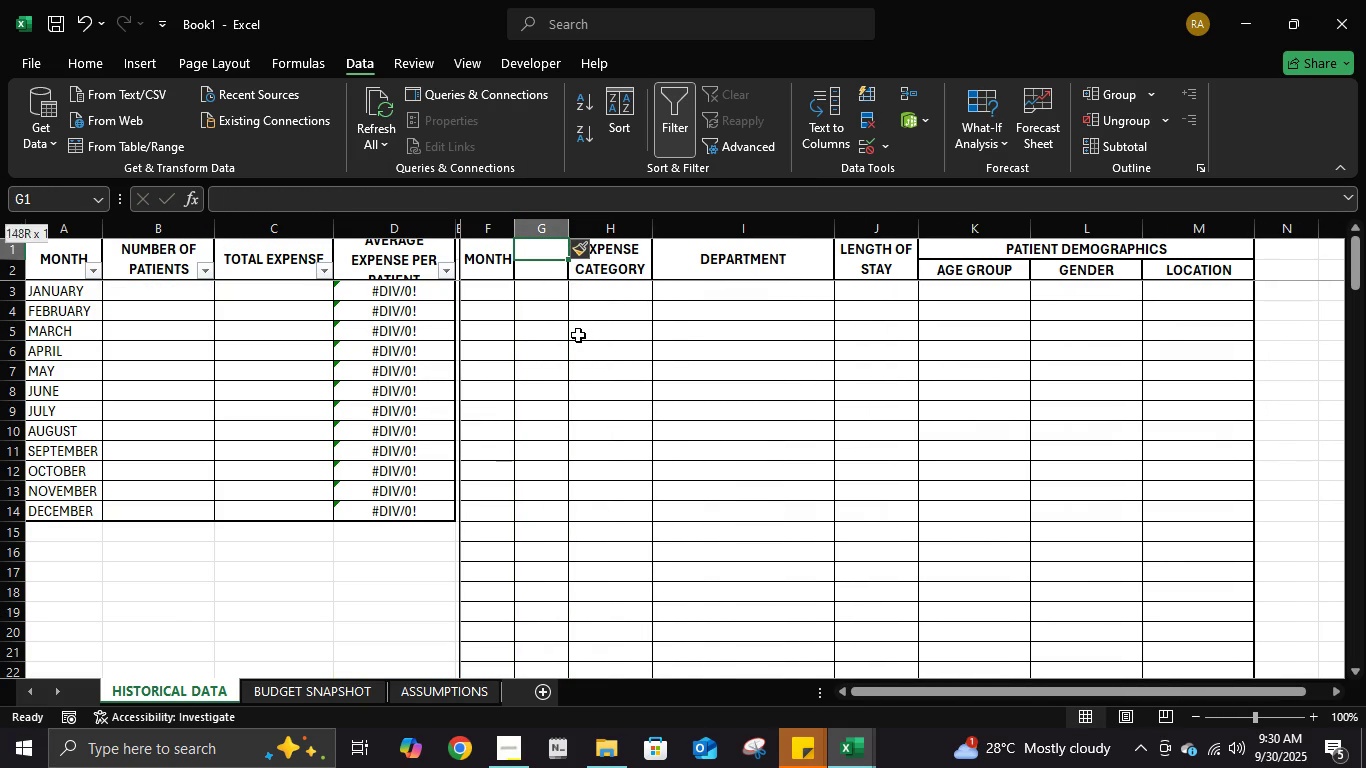 
key(Shift+ShiftRight)
 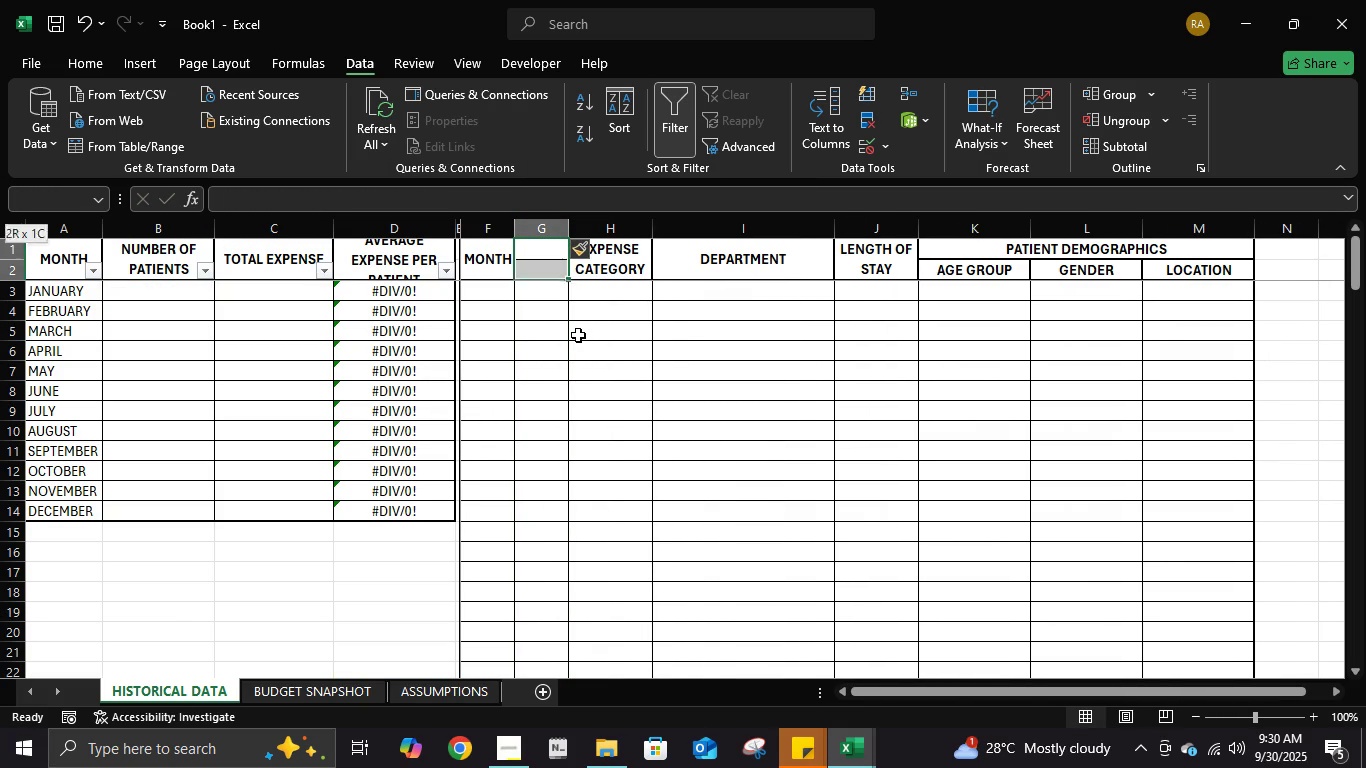 
key(Shift+ArrowDown)
 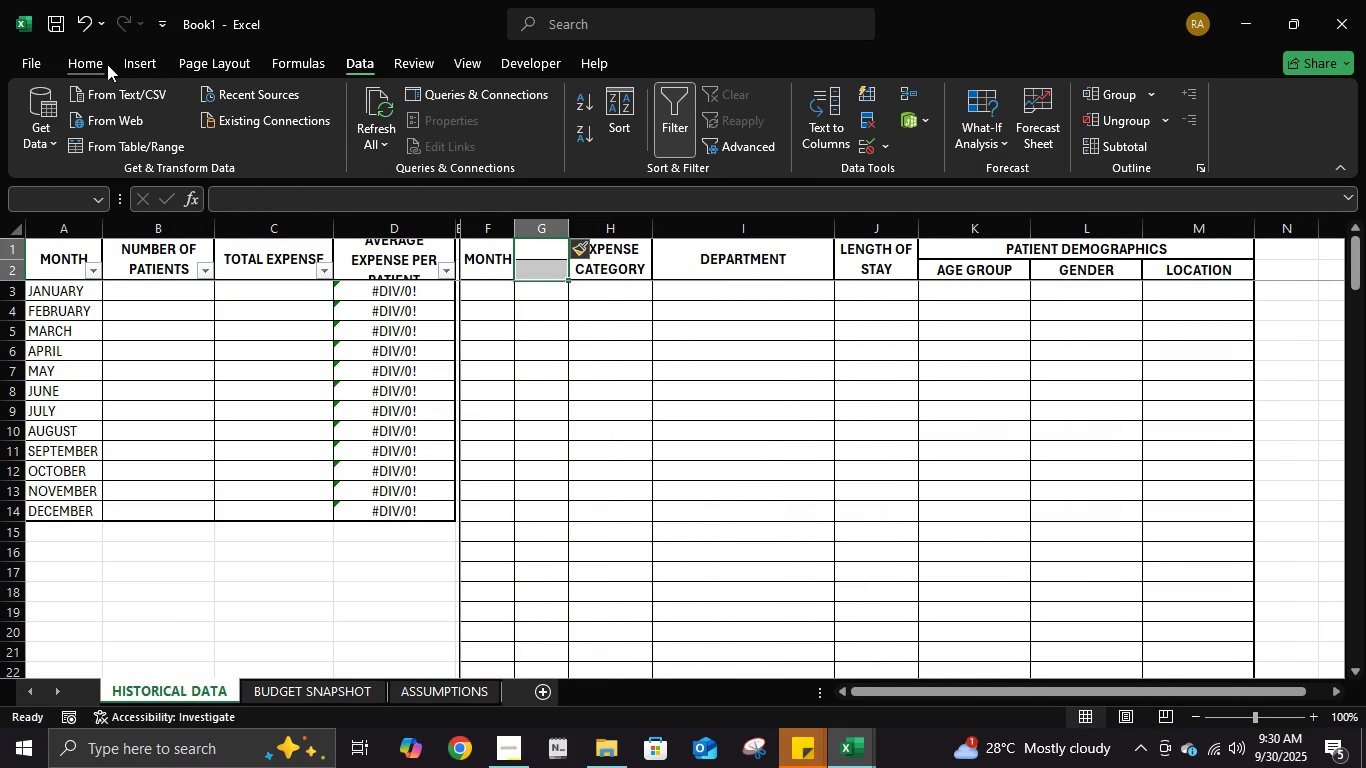 
left_click([106, 64])
 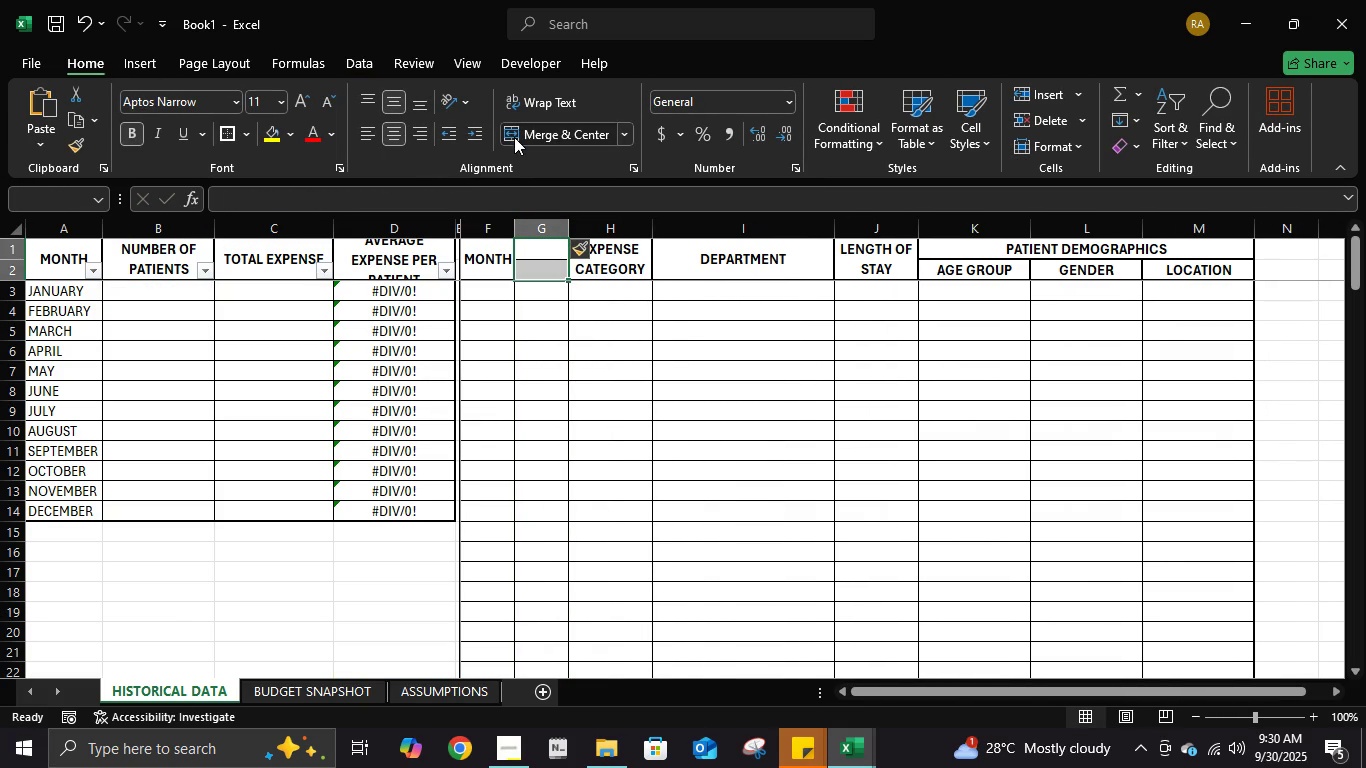 
left_click([514, 137])
 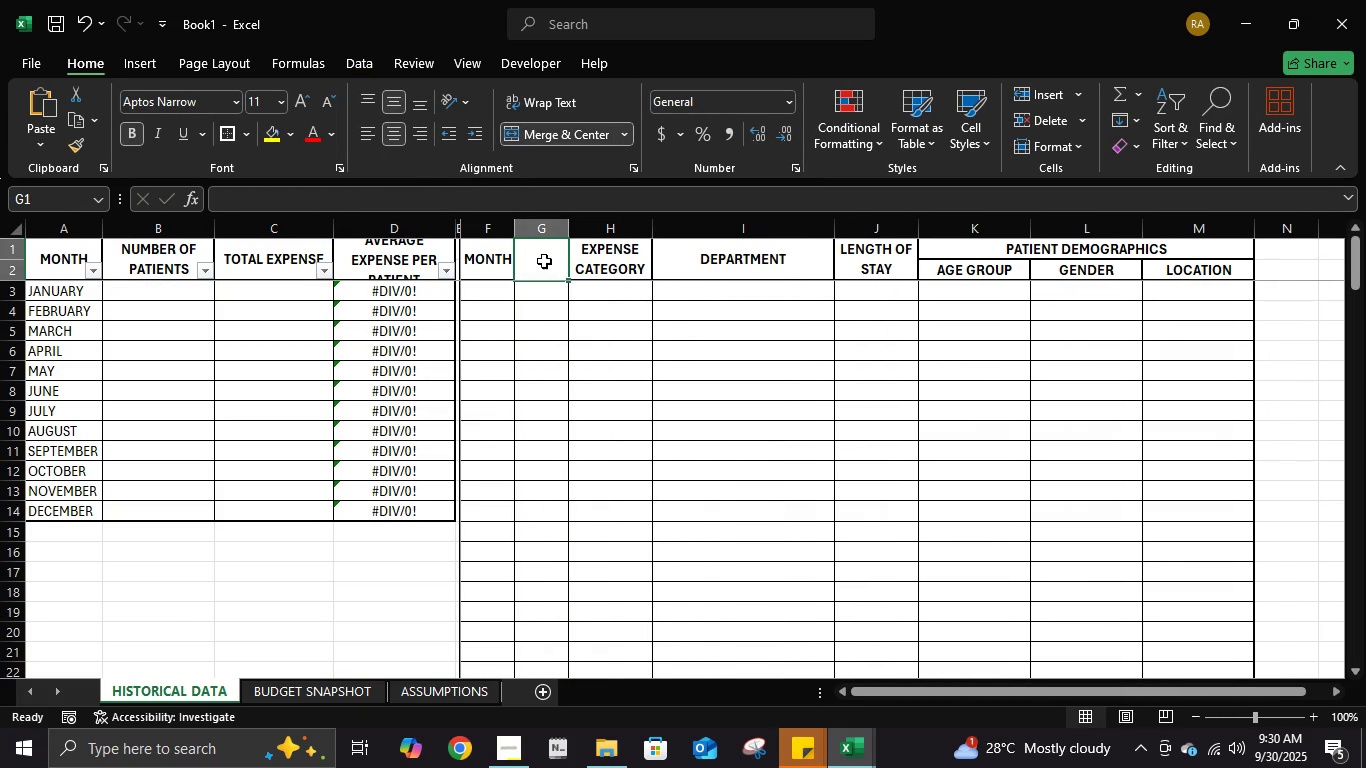 
left_click([544, 261])
 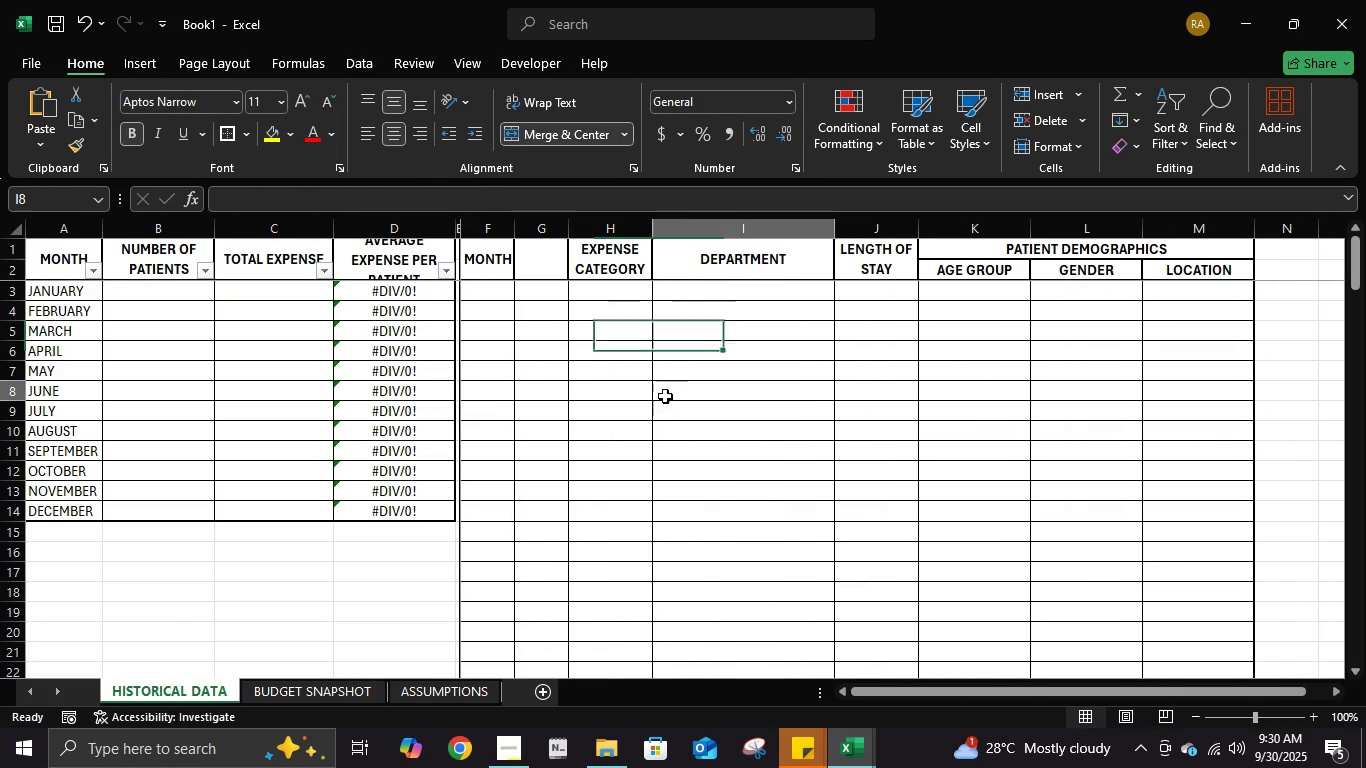 
left_click([665, 396])
 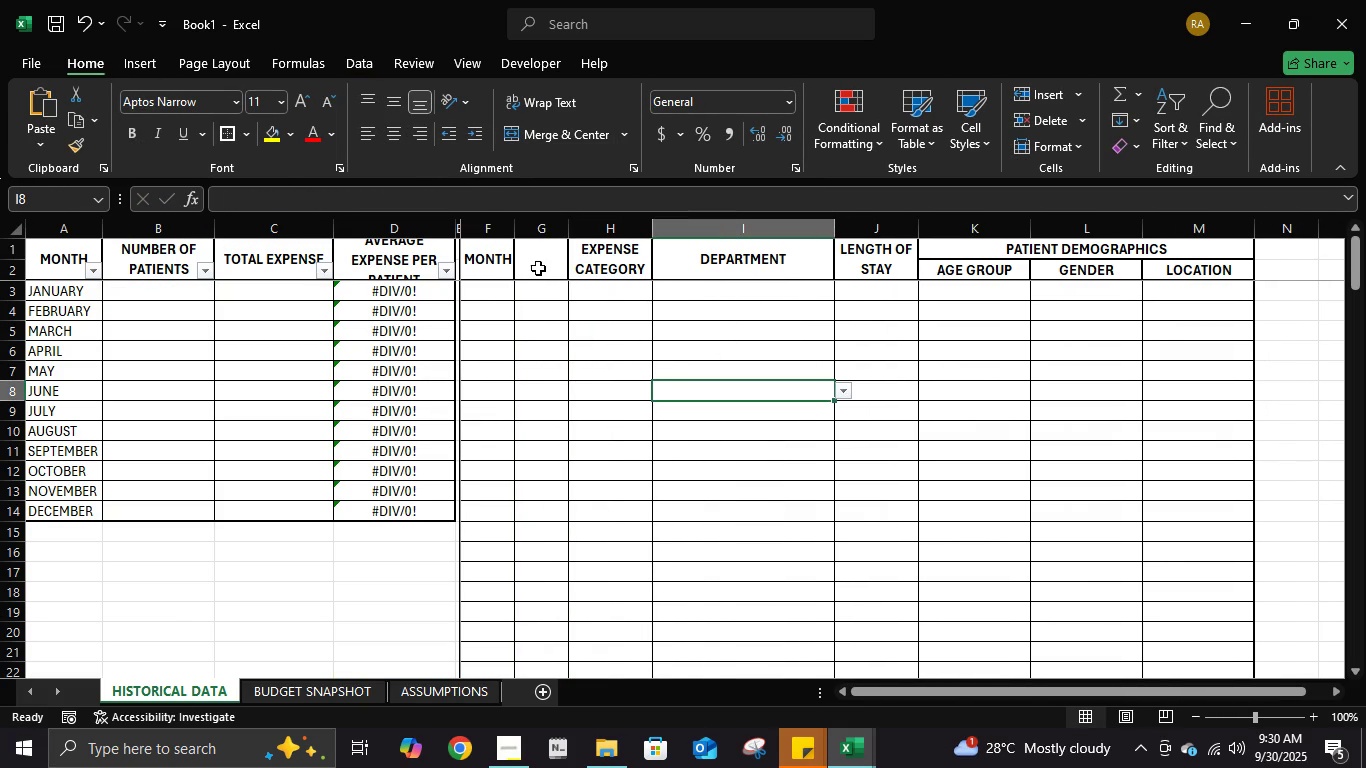 
left_click([538, 268])
 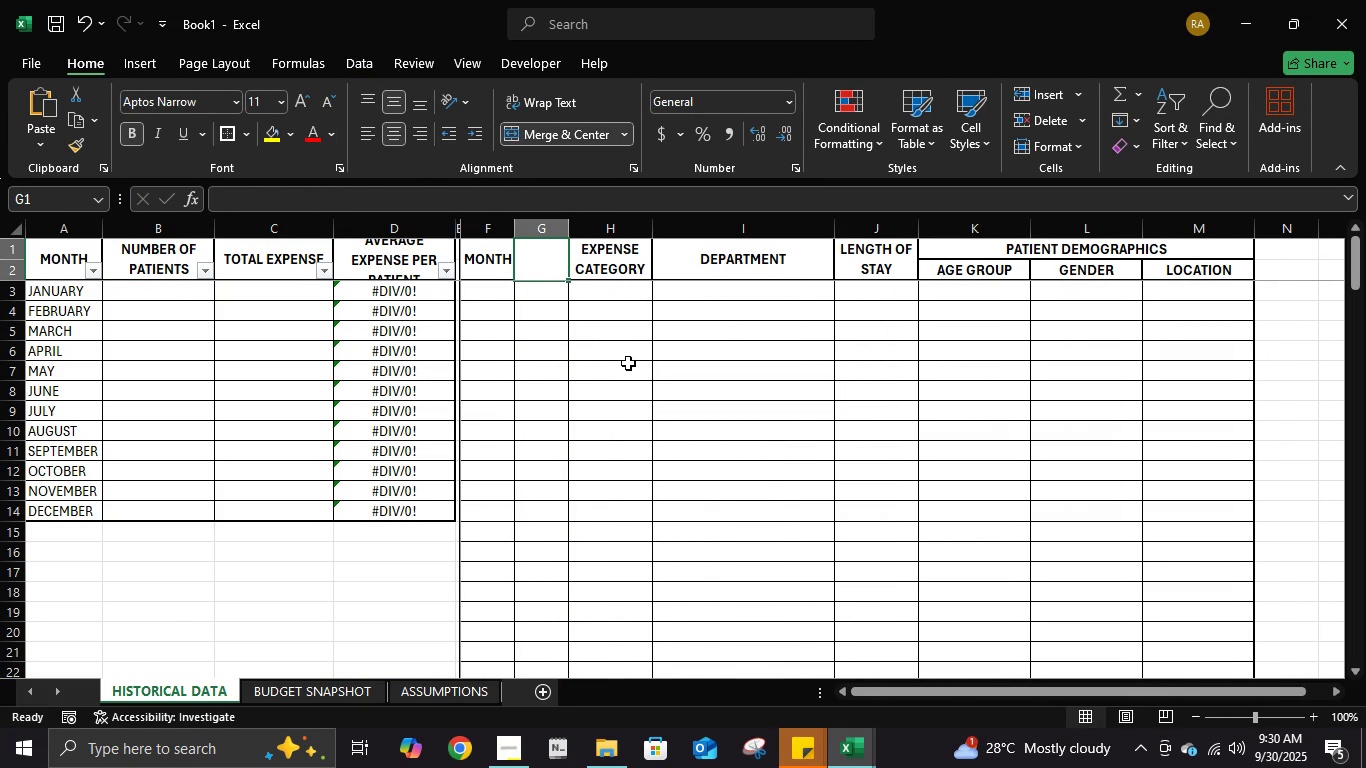 
type(patient)
 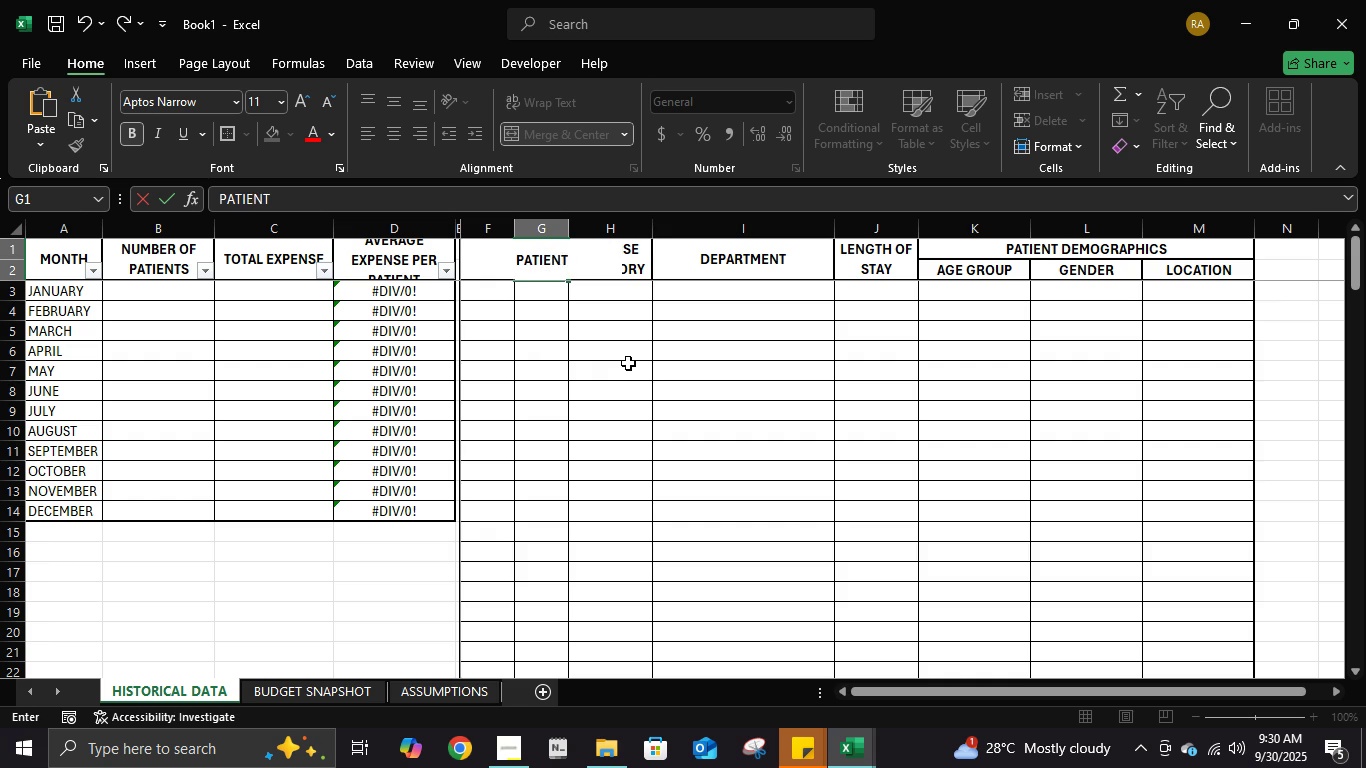 
key(Enter)
 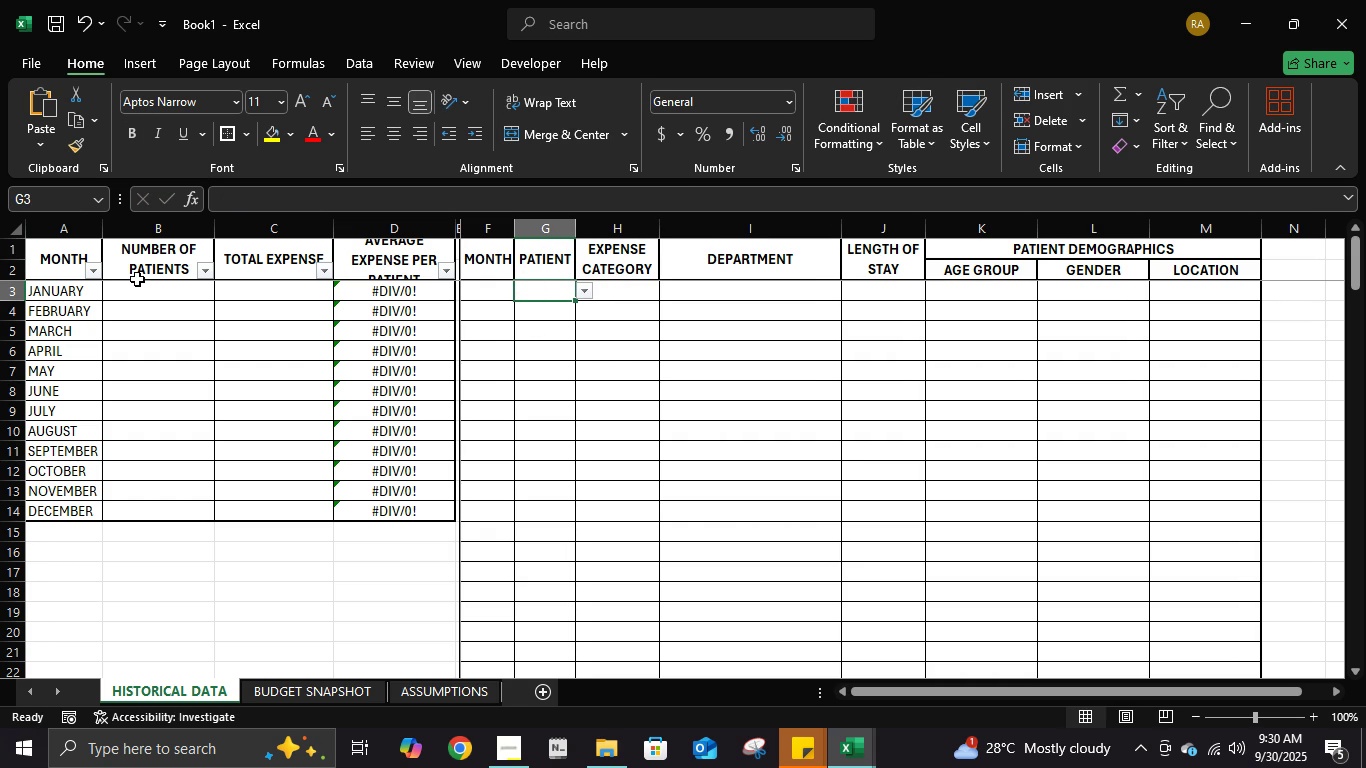 
wait(6.3)
 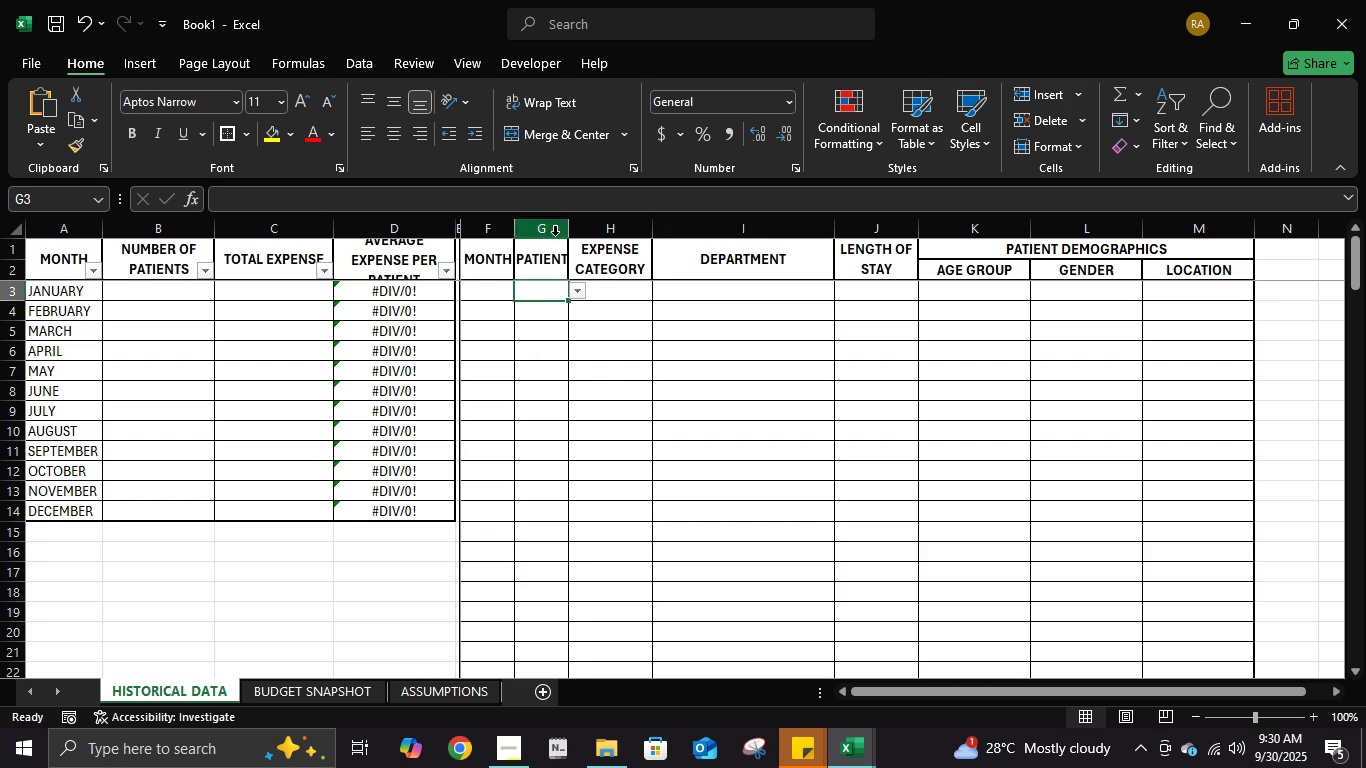 
key(Numpad1)
 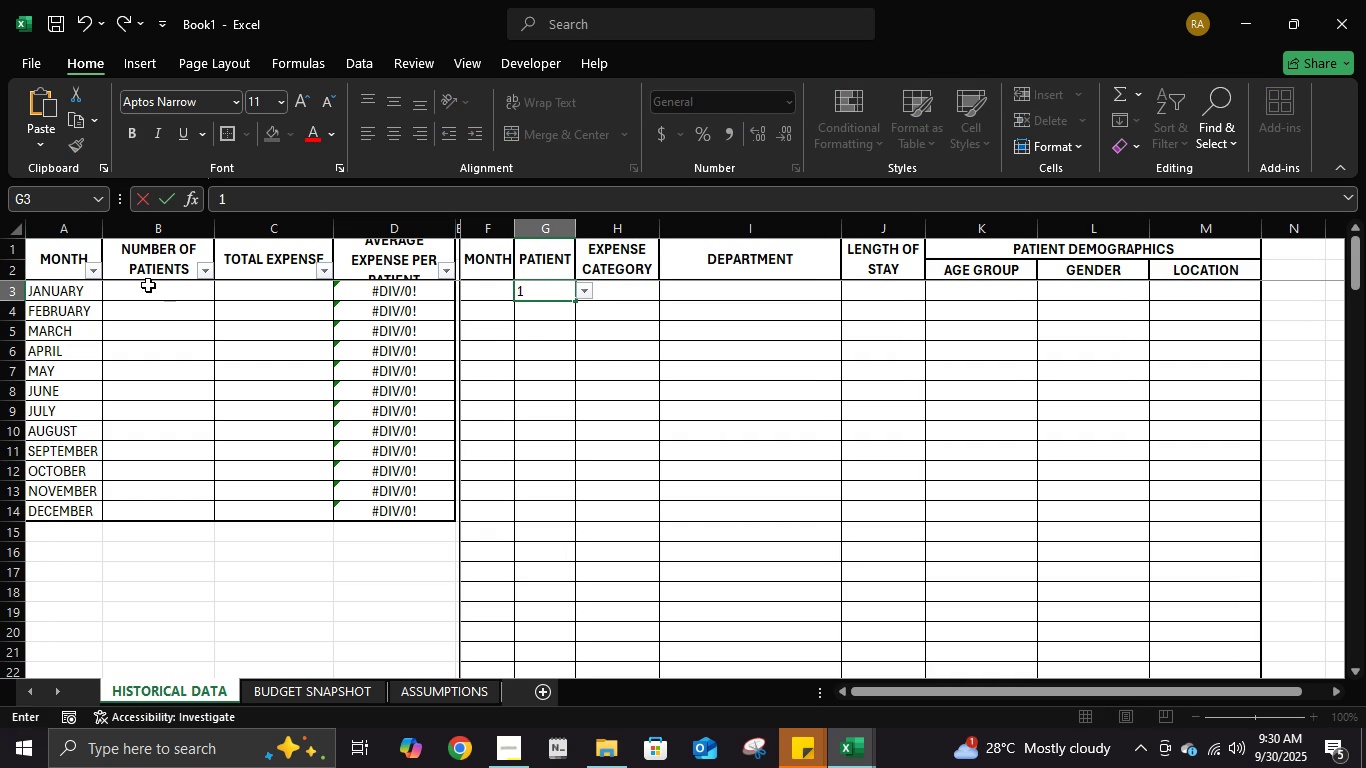 
key(NumpadEnter)
 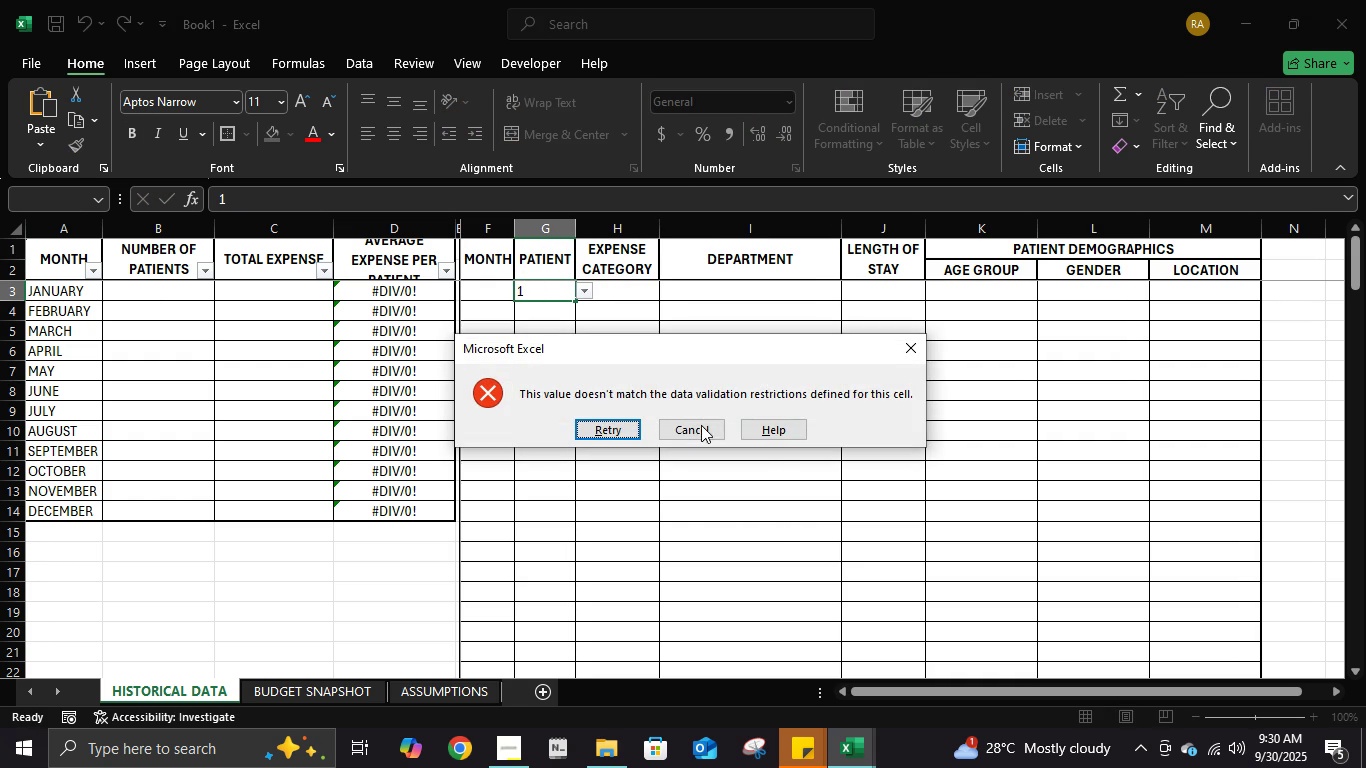 
left_click([701, 425])